 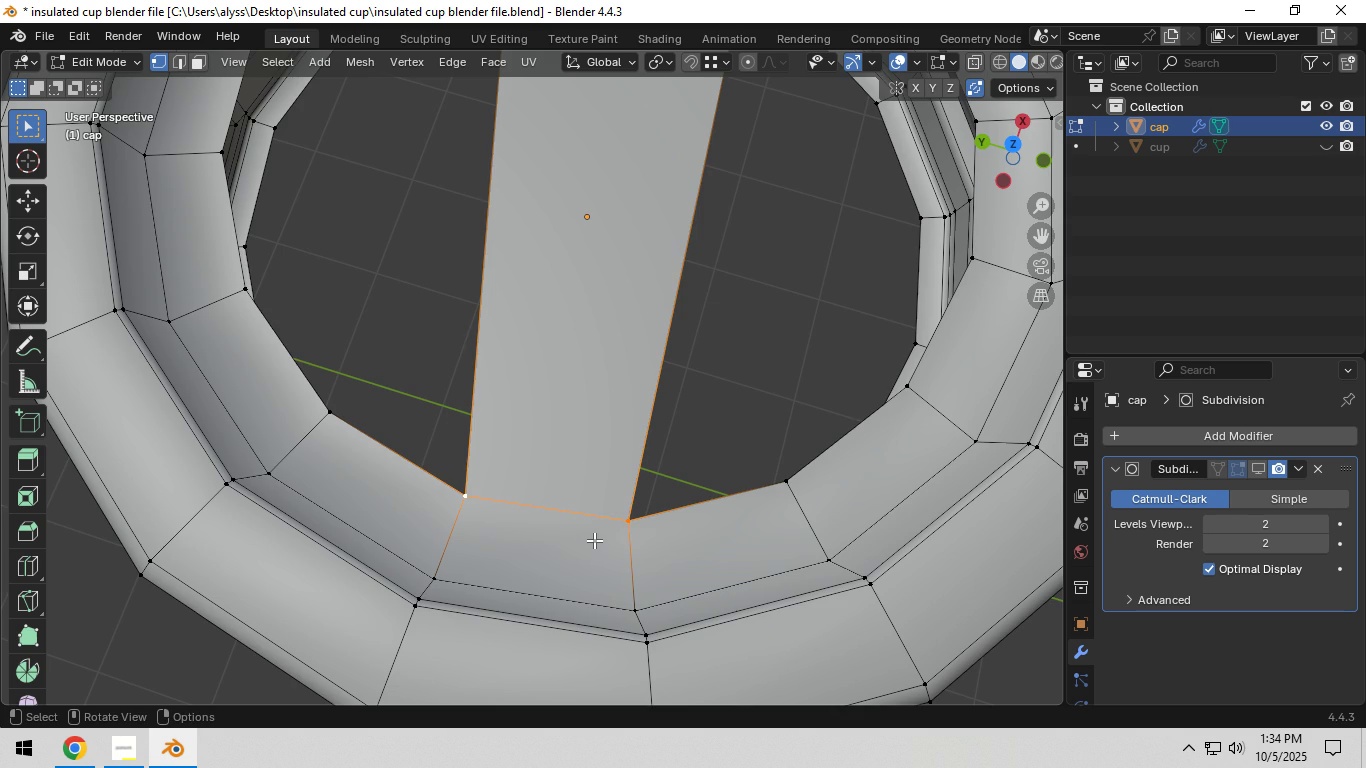 
scroll: coordinate [618, 543], scroll_direction: down, amount: 2.0
 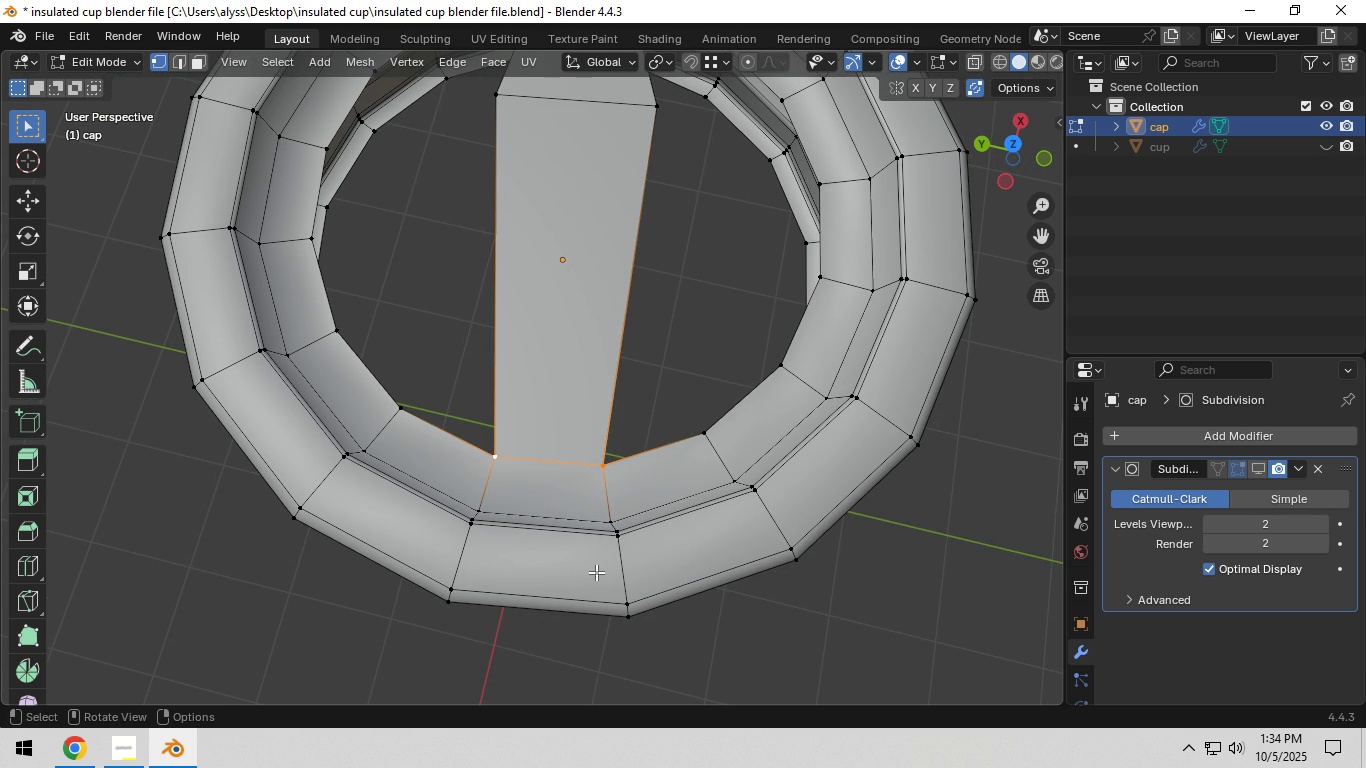 
left_click([559, 573])
 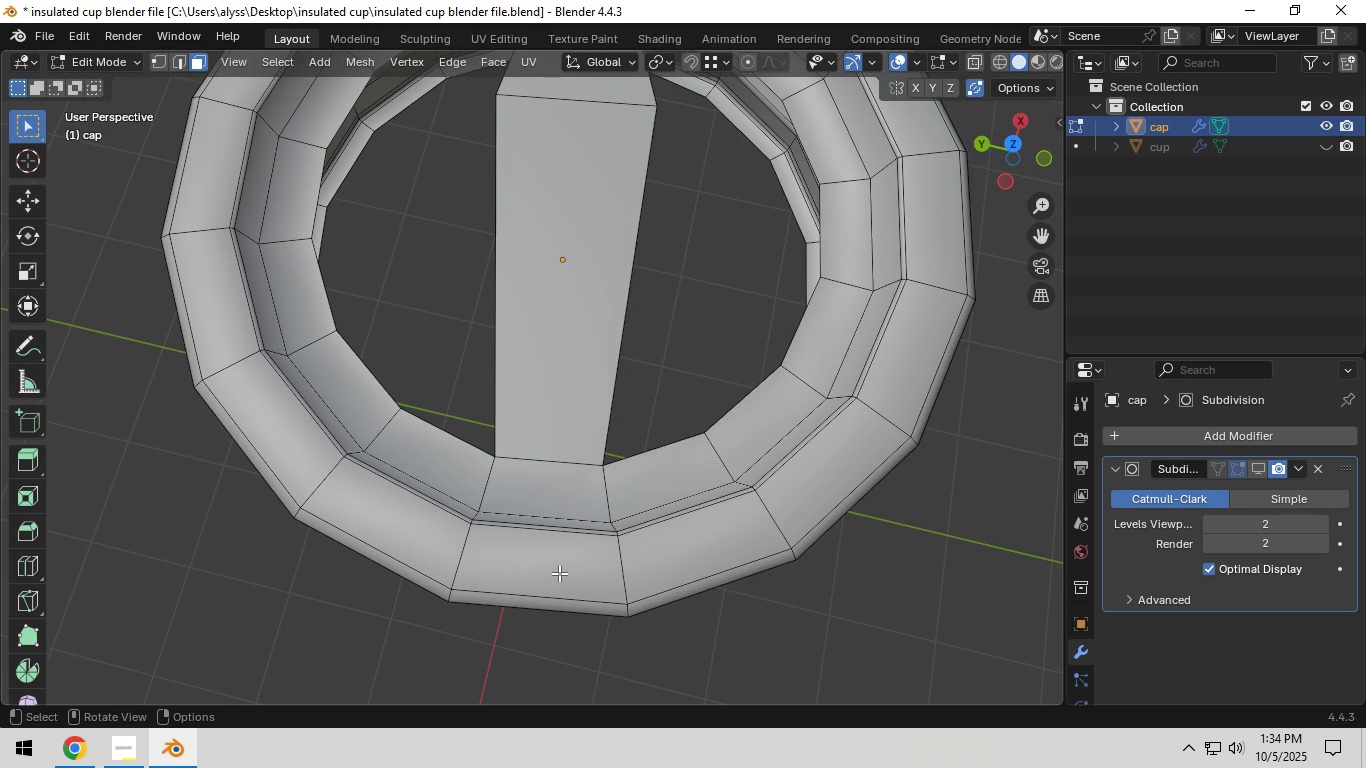 
key(3)
 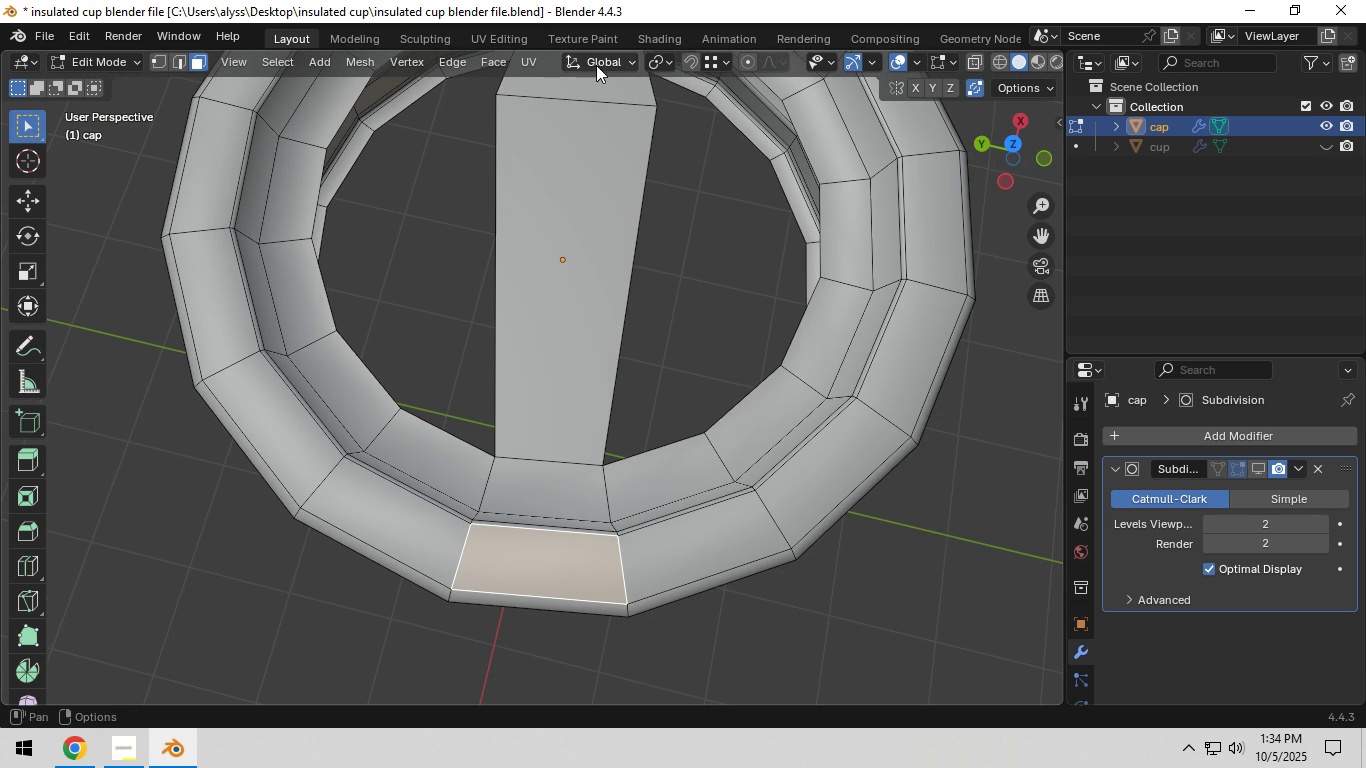 
left_click([600, 65])
 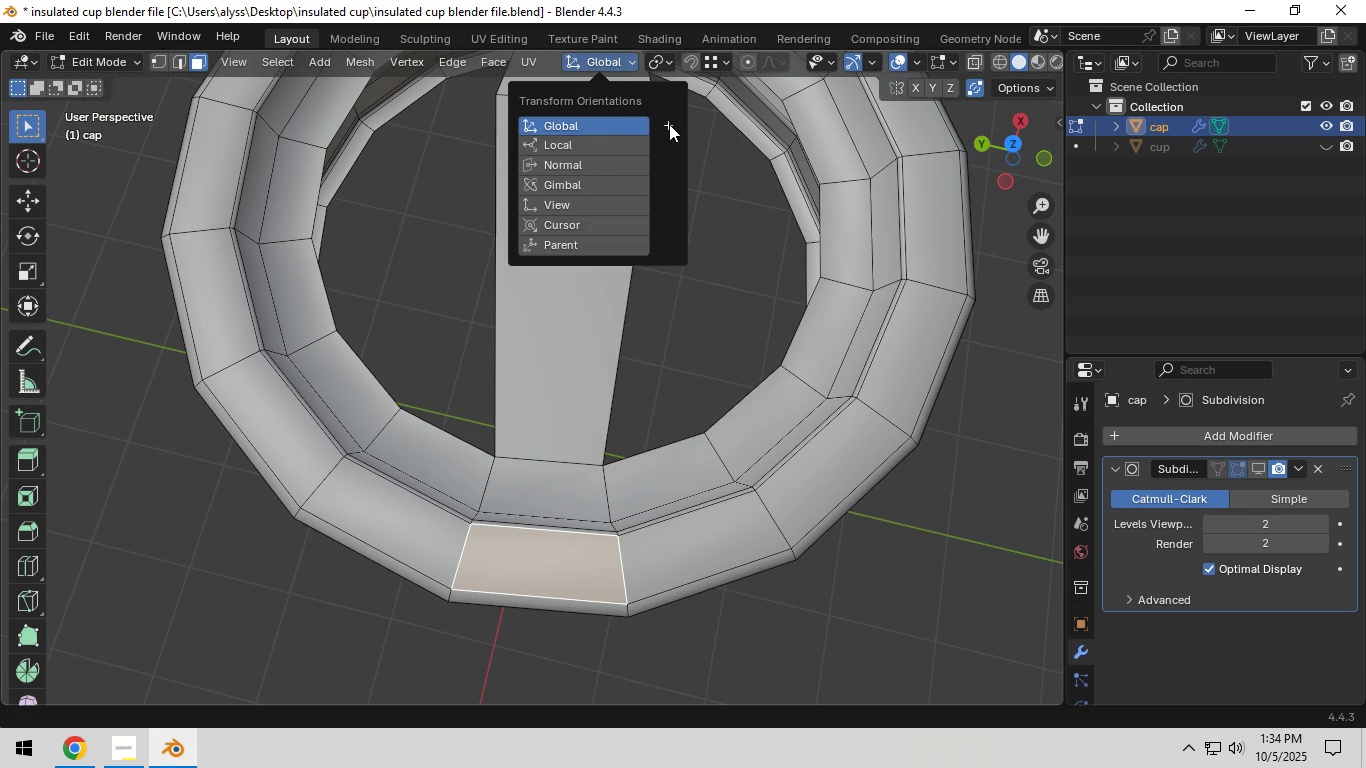 
left_click([669, 124])
 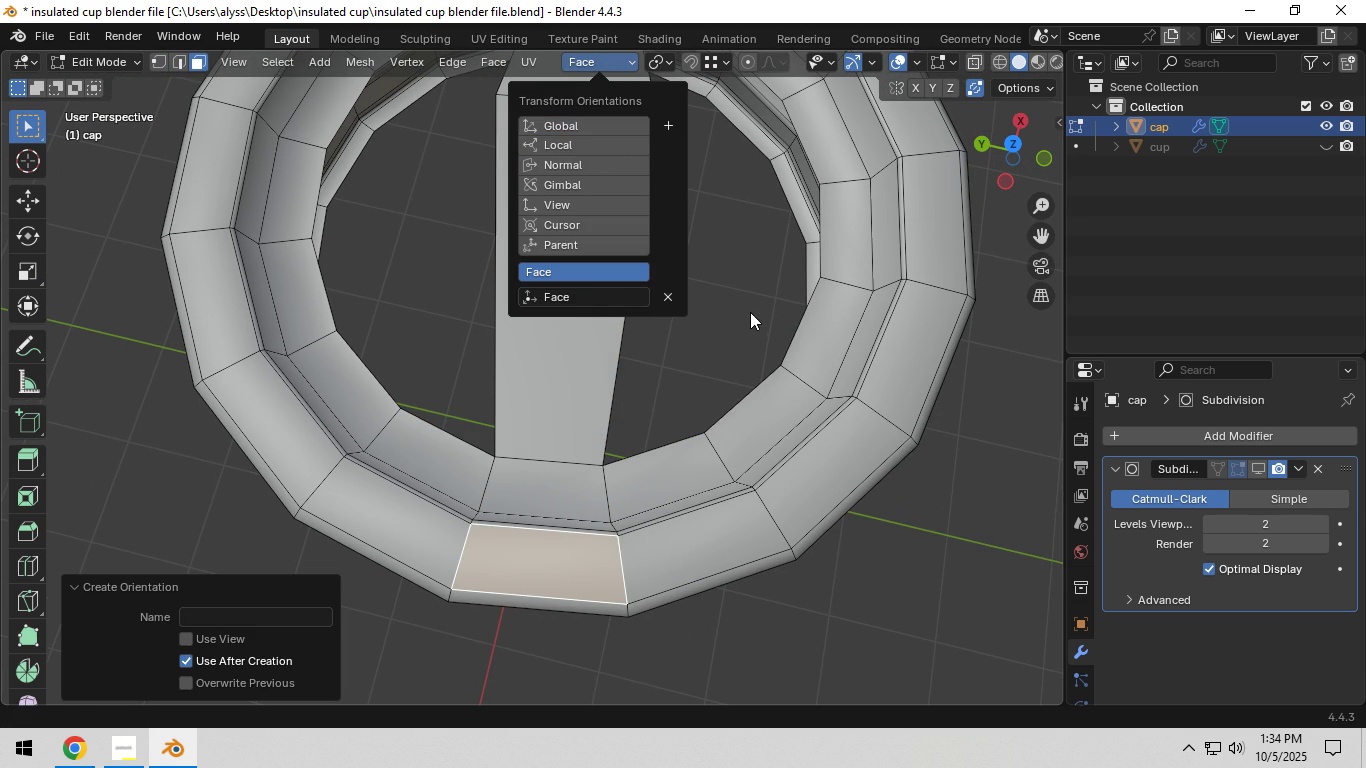 
left_click([750, 313])
 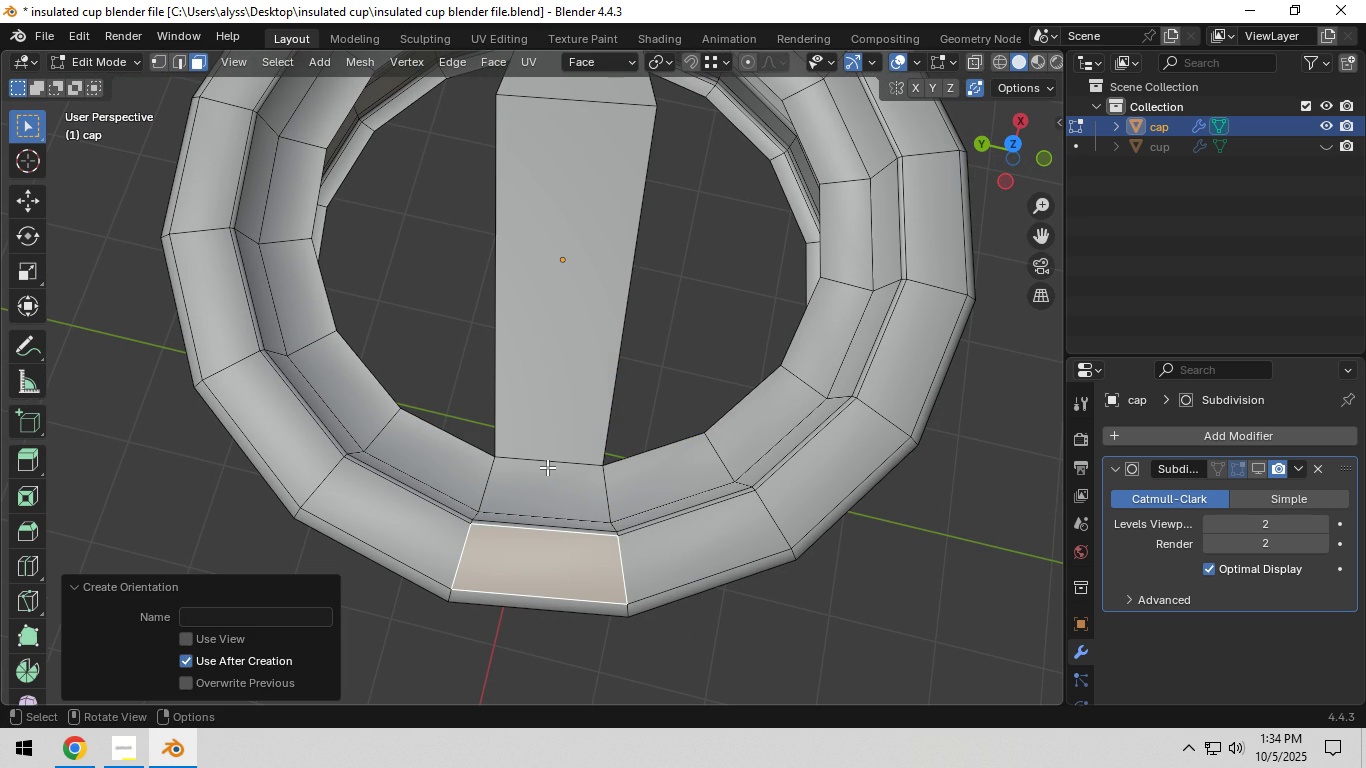 
key(2)
 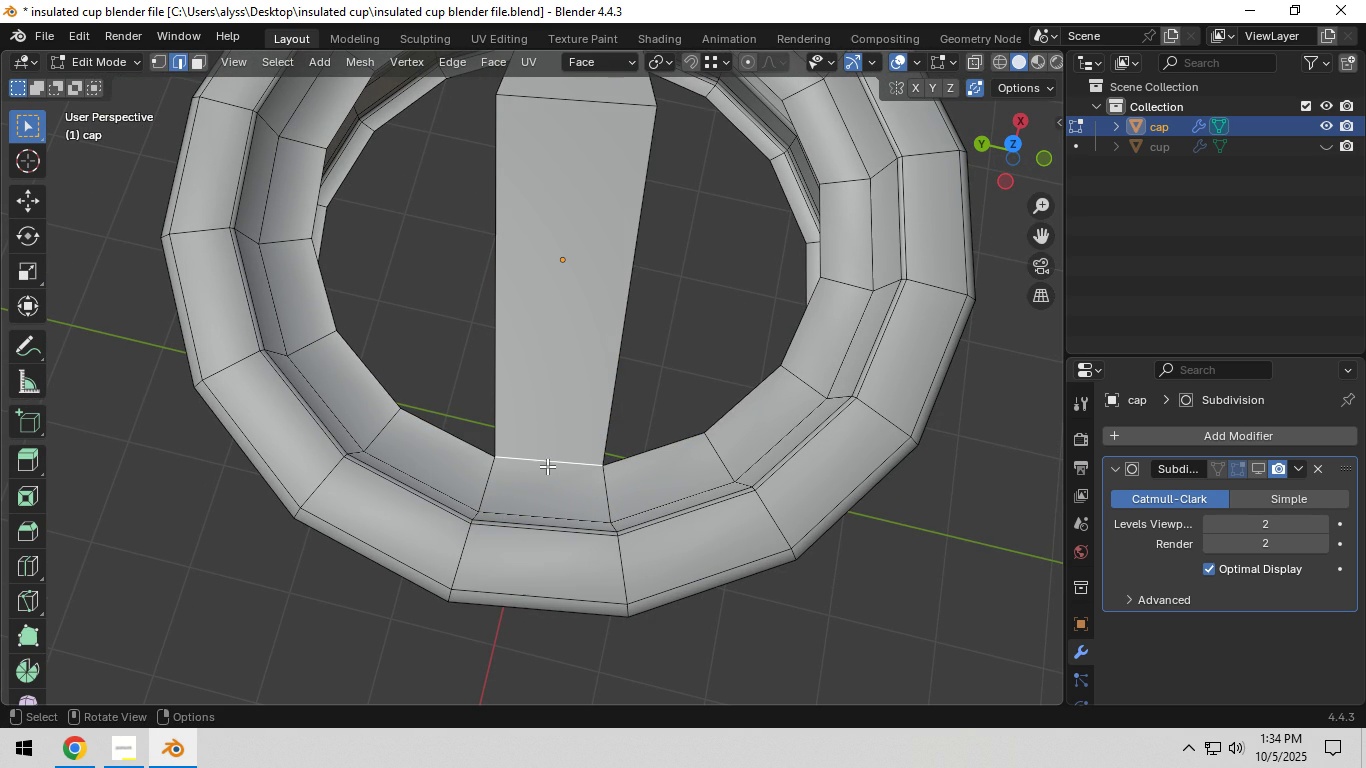 
left_click([547, 466])
 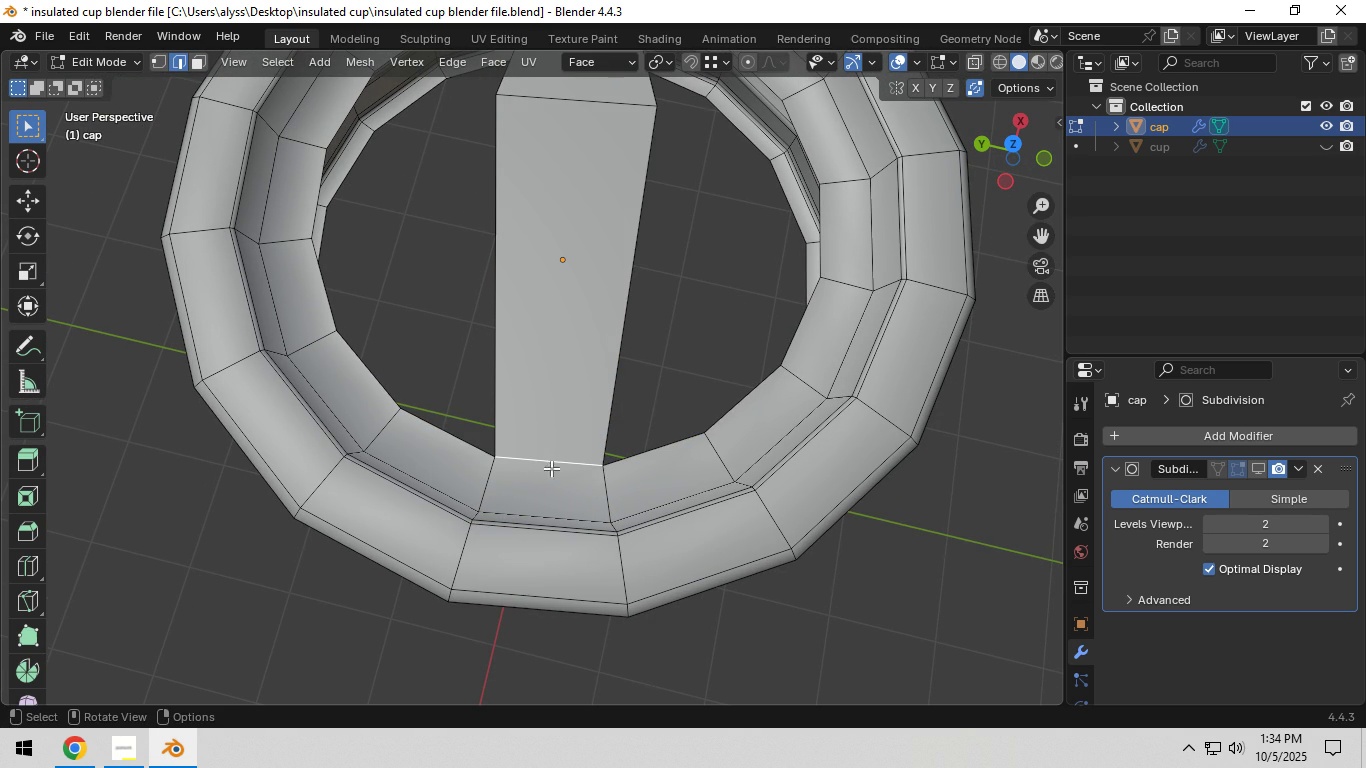 
key(S)